 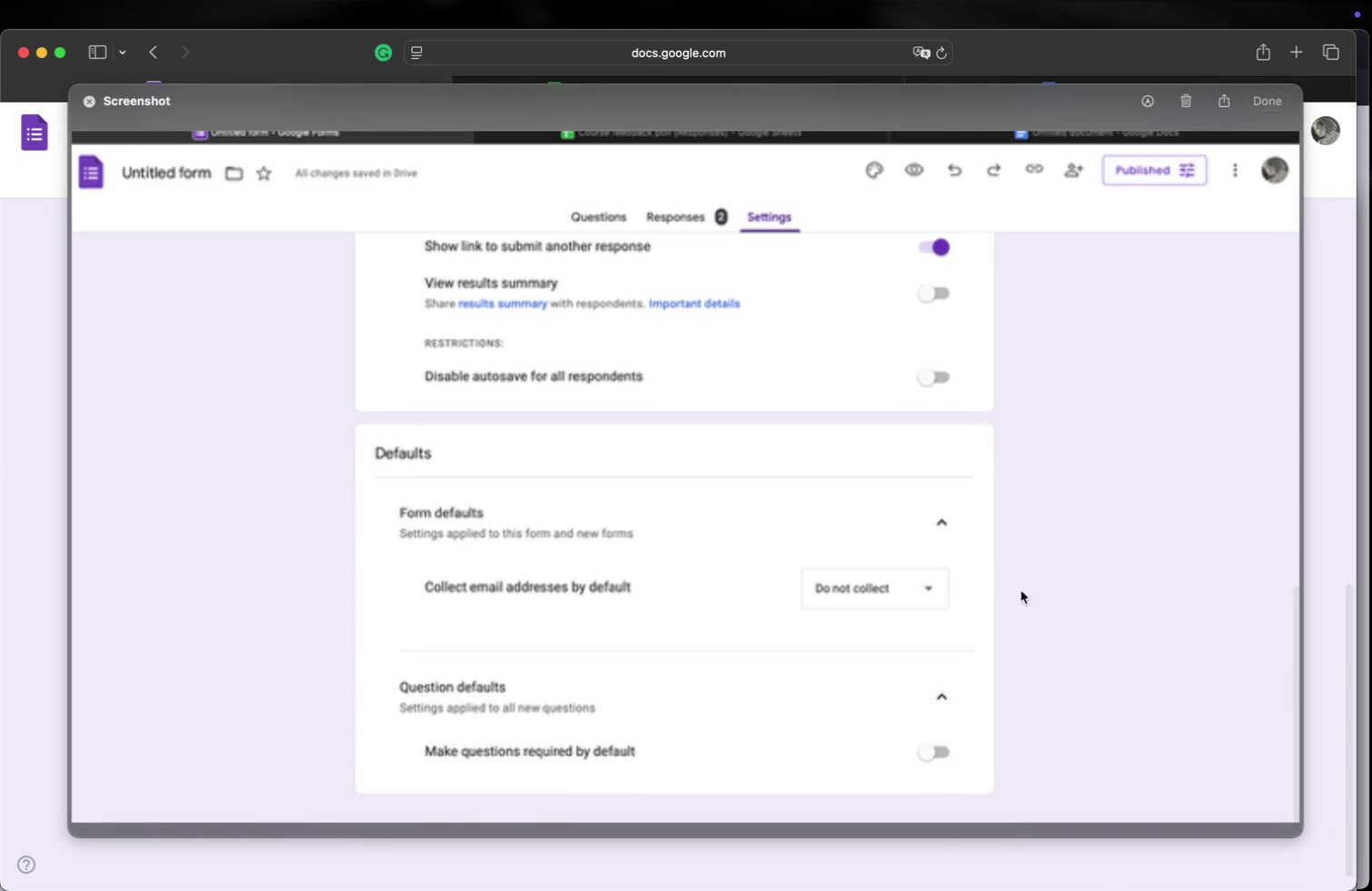 
left_click([1260, 103])
 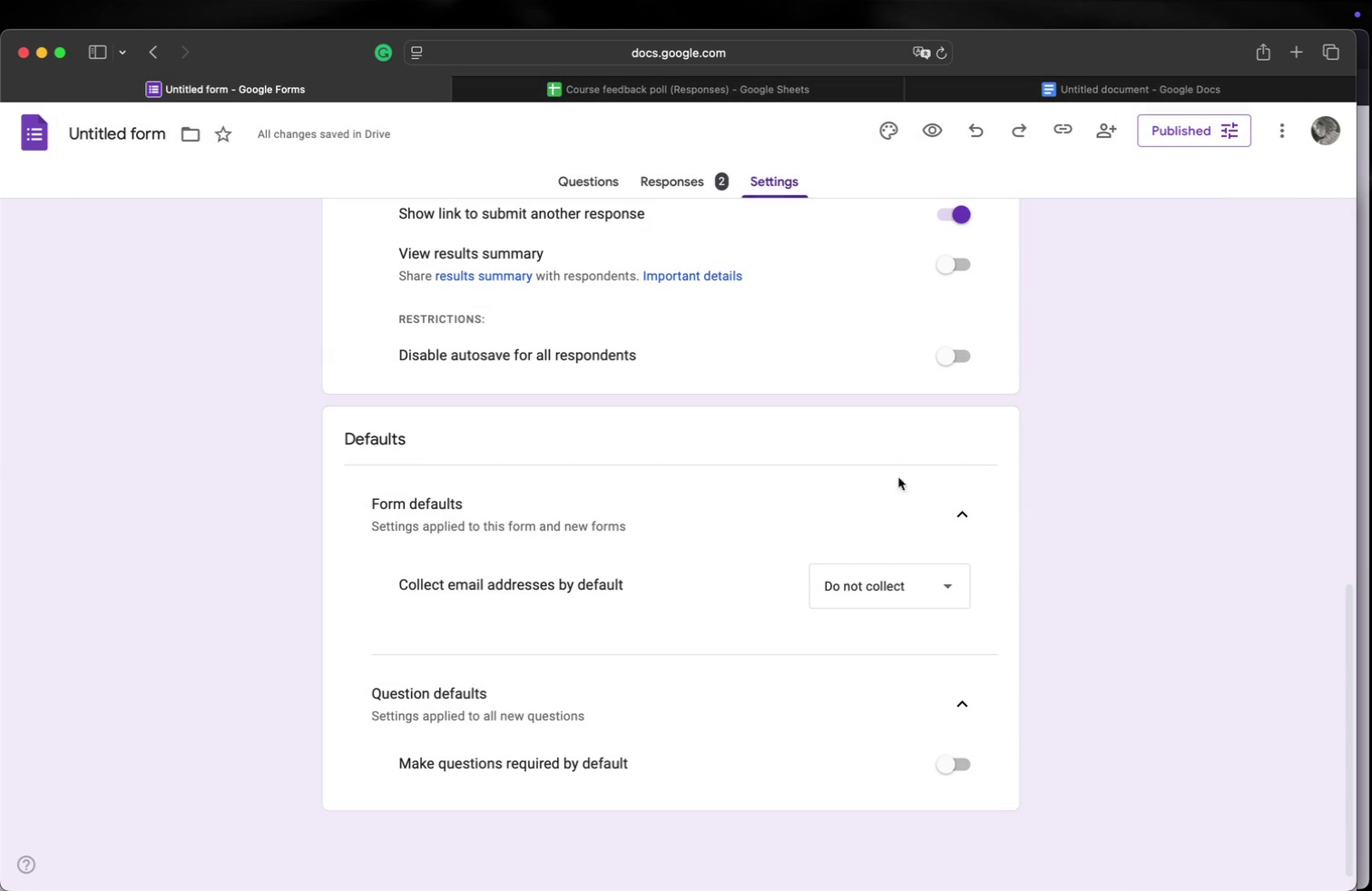 
scroll: coordinate [888, 518], scroll_direction: down, amount: 5.0
 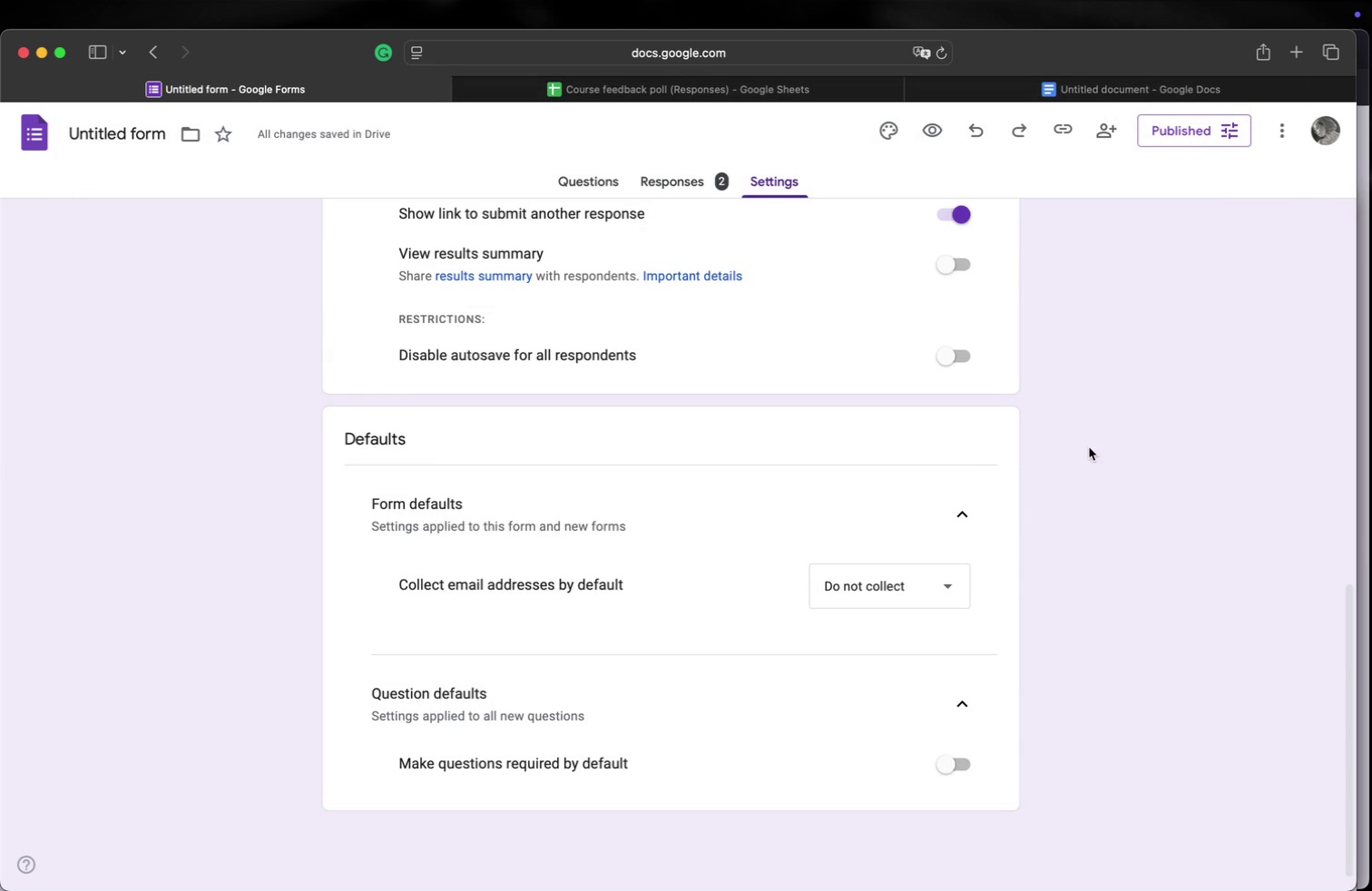 
left_click([1089, 447])
 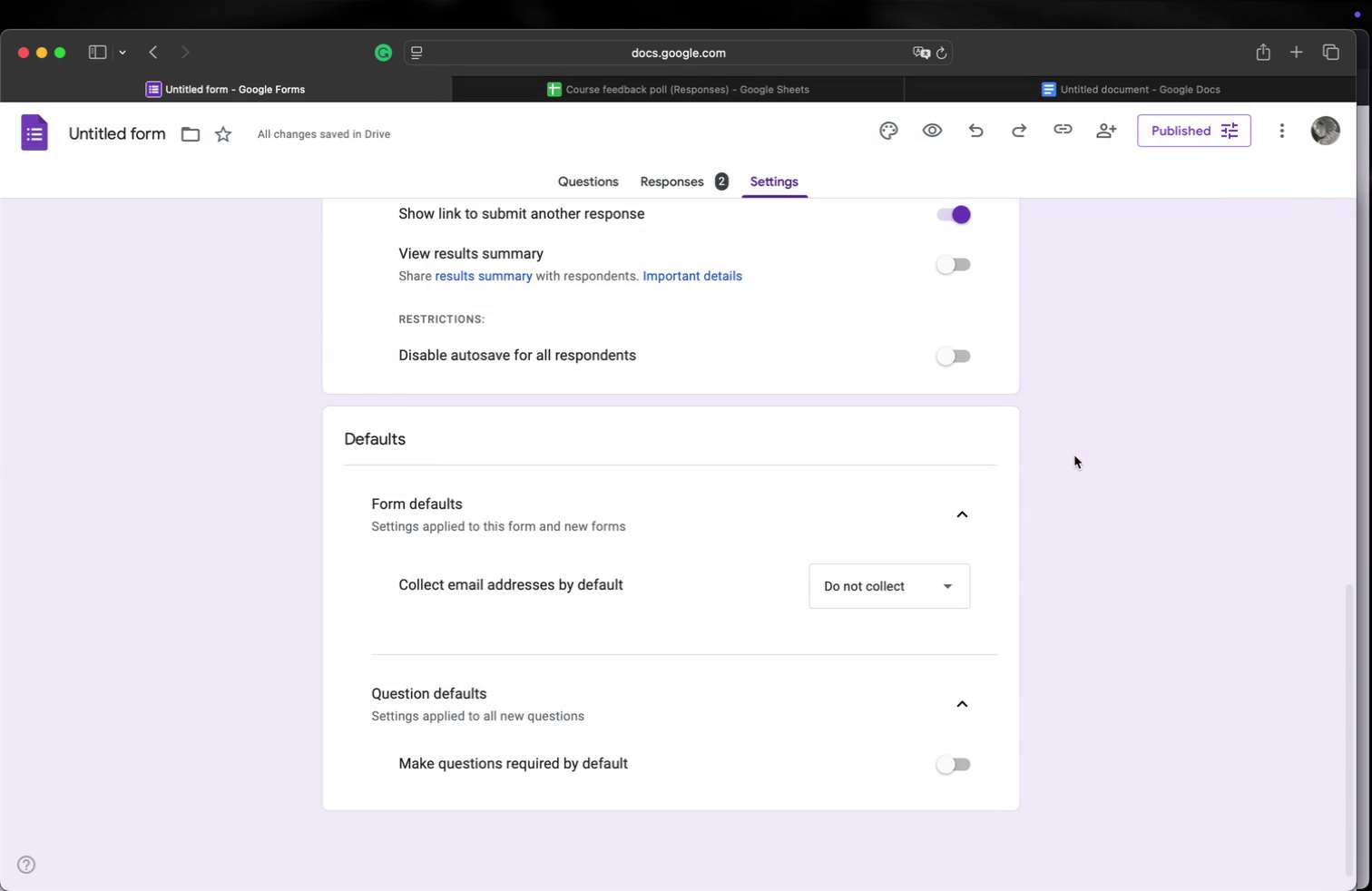 
scroll: coordinate [1075, 456], scroll_direction: none, amount: 0.0
 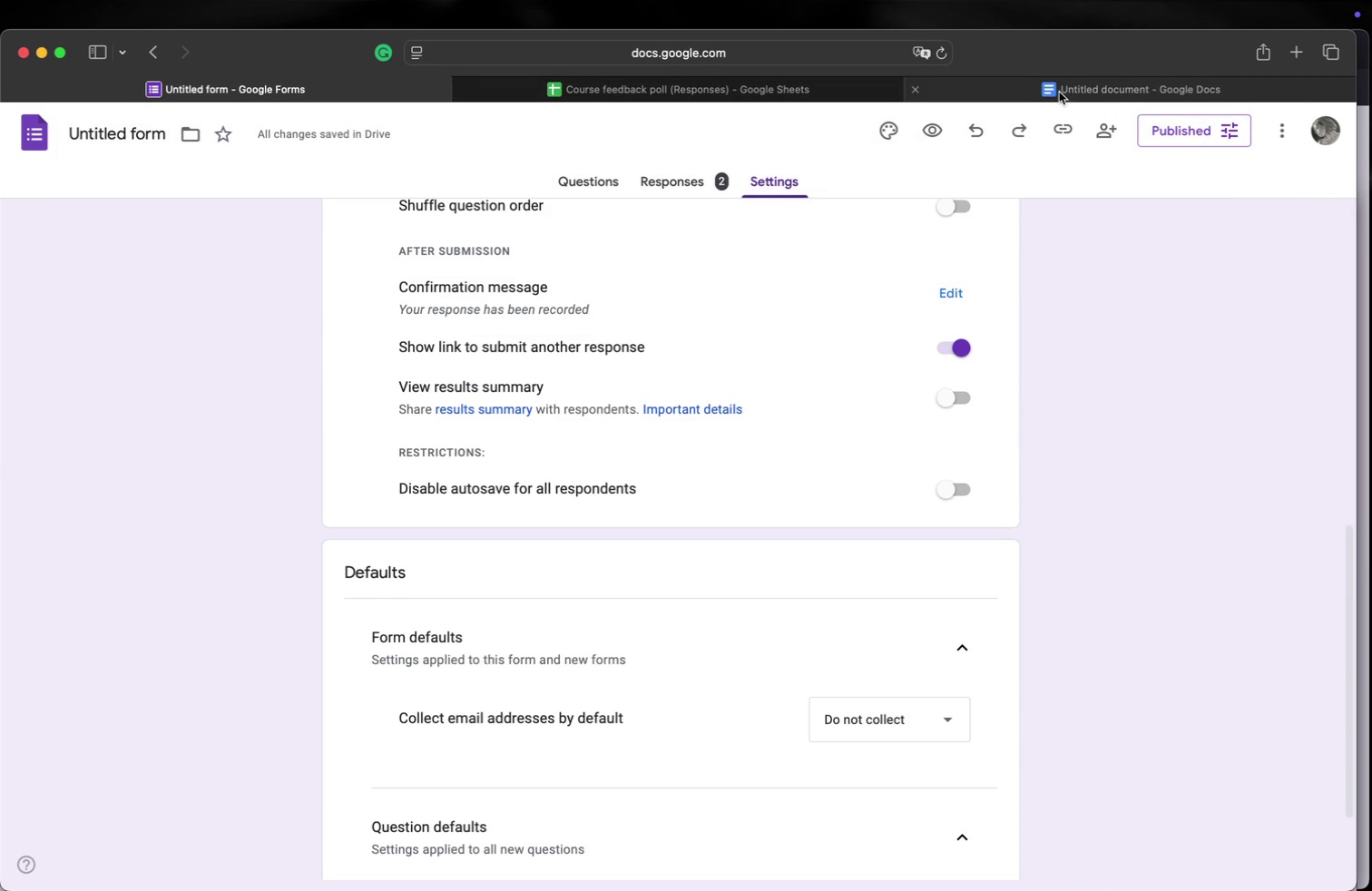 
left_click([1060, 91])